 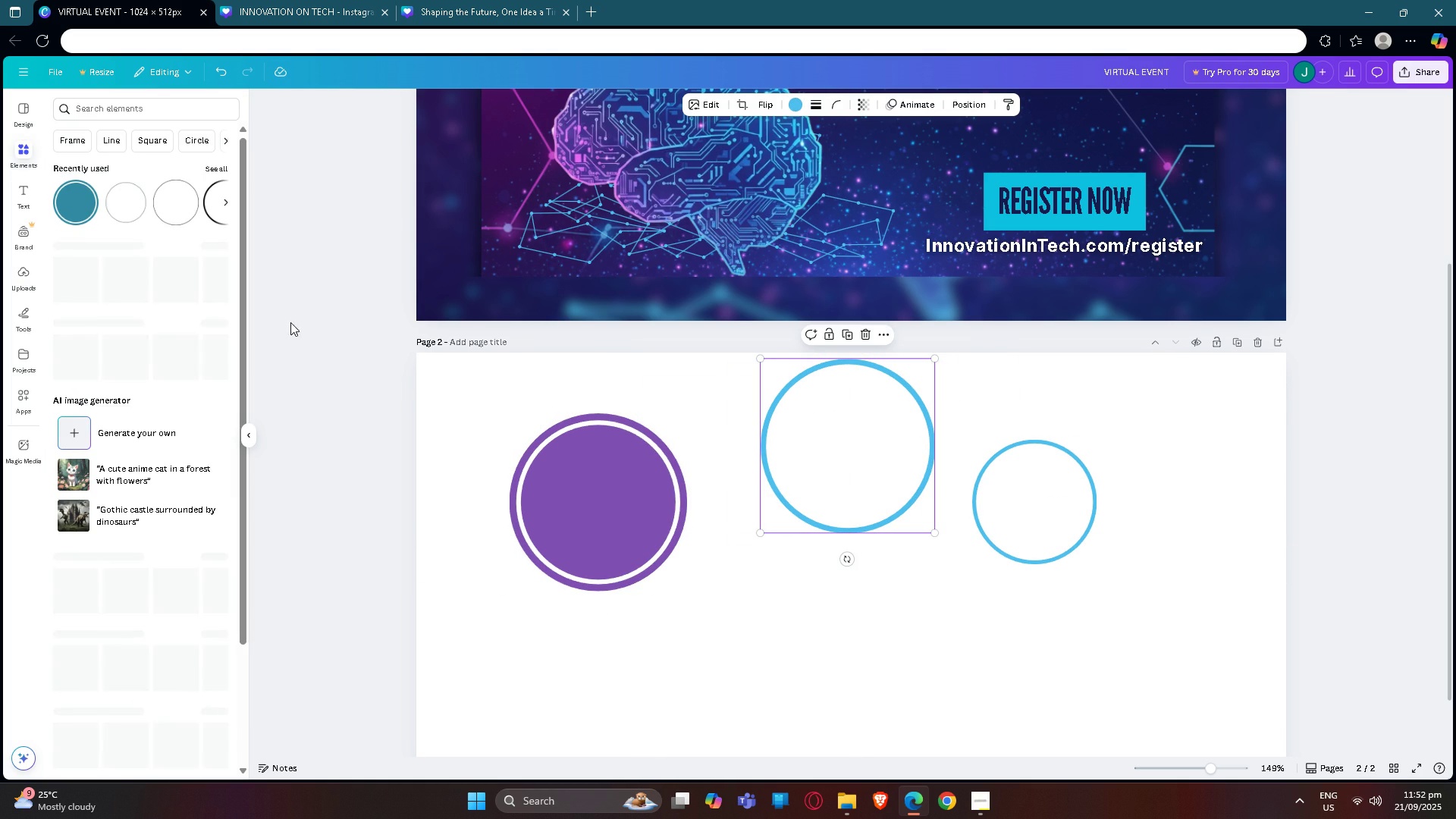 
left_click([217, 171])
 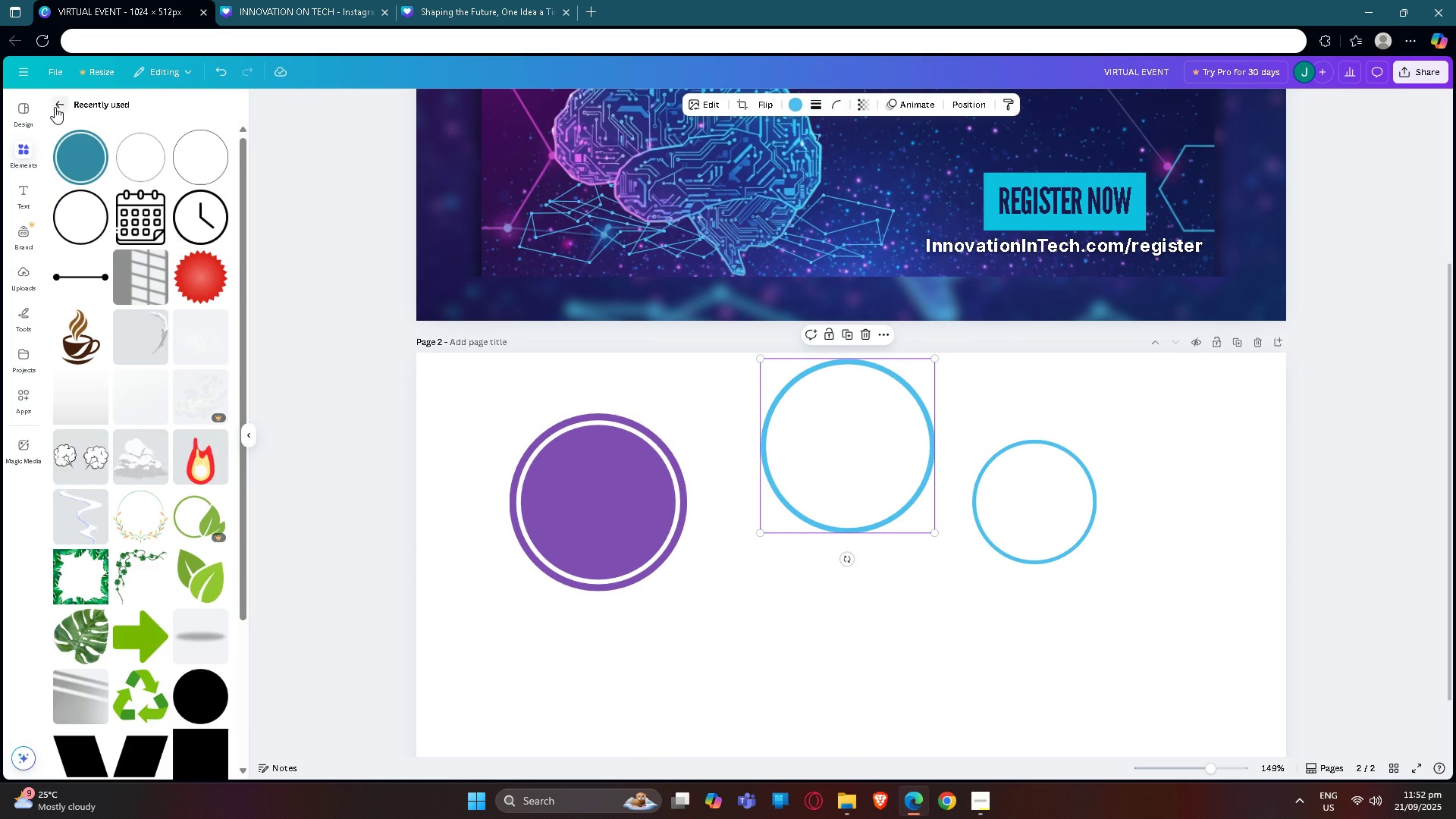 
left_click([55, 107])
 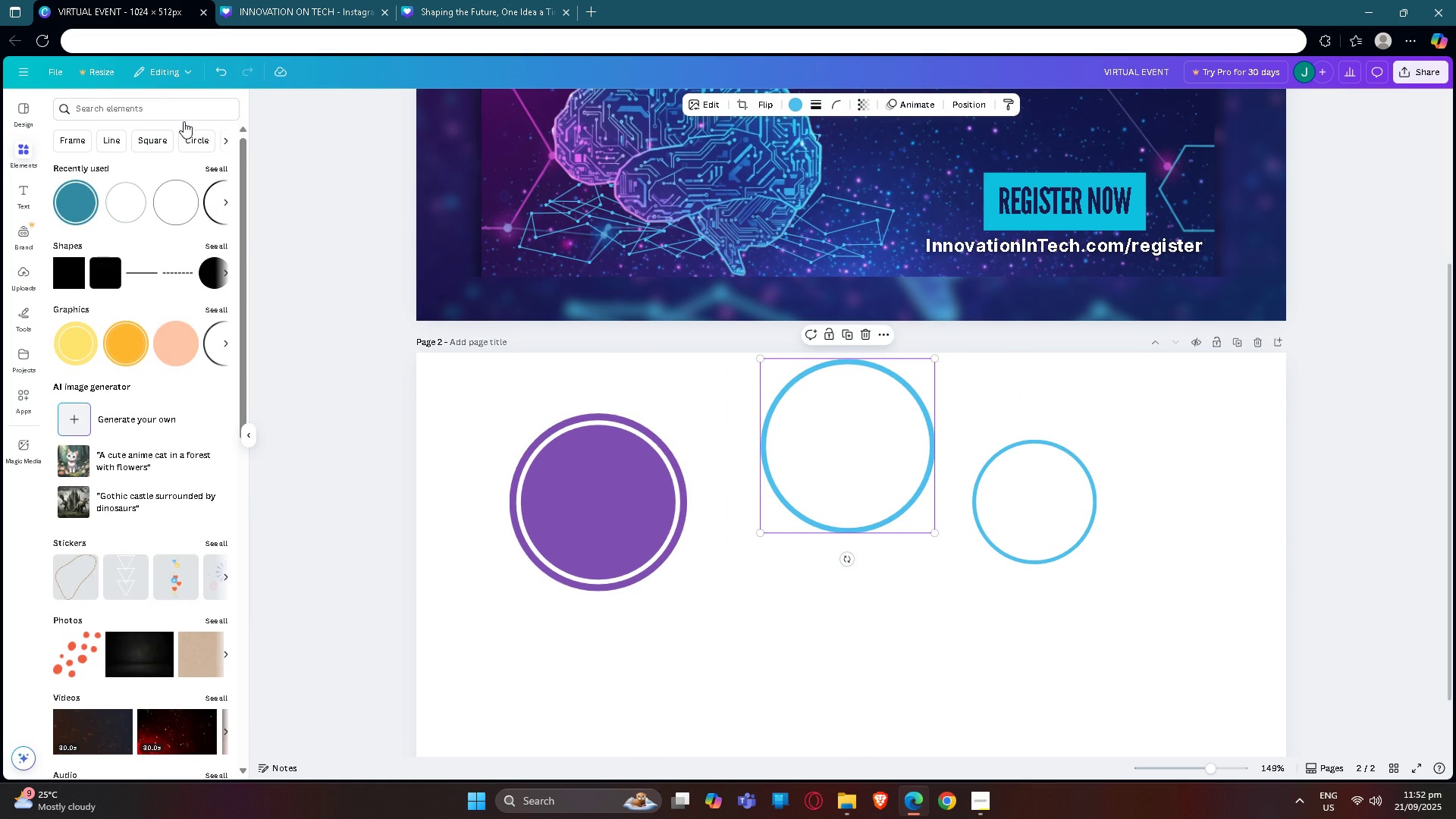 
left_click([165, 118])
 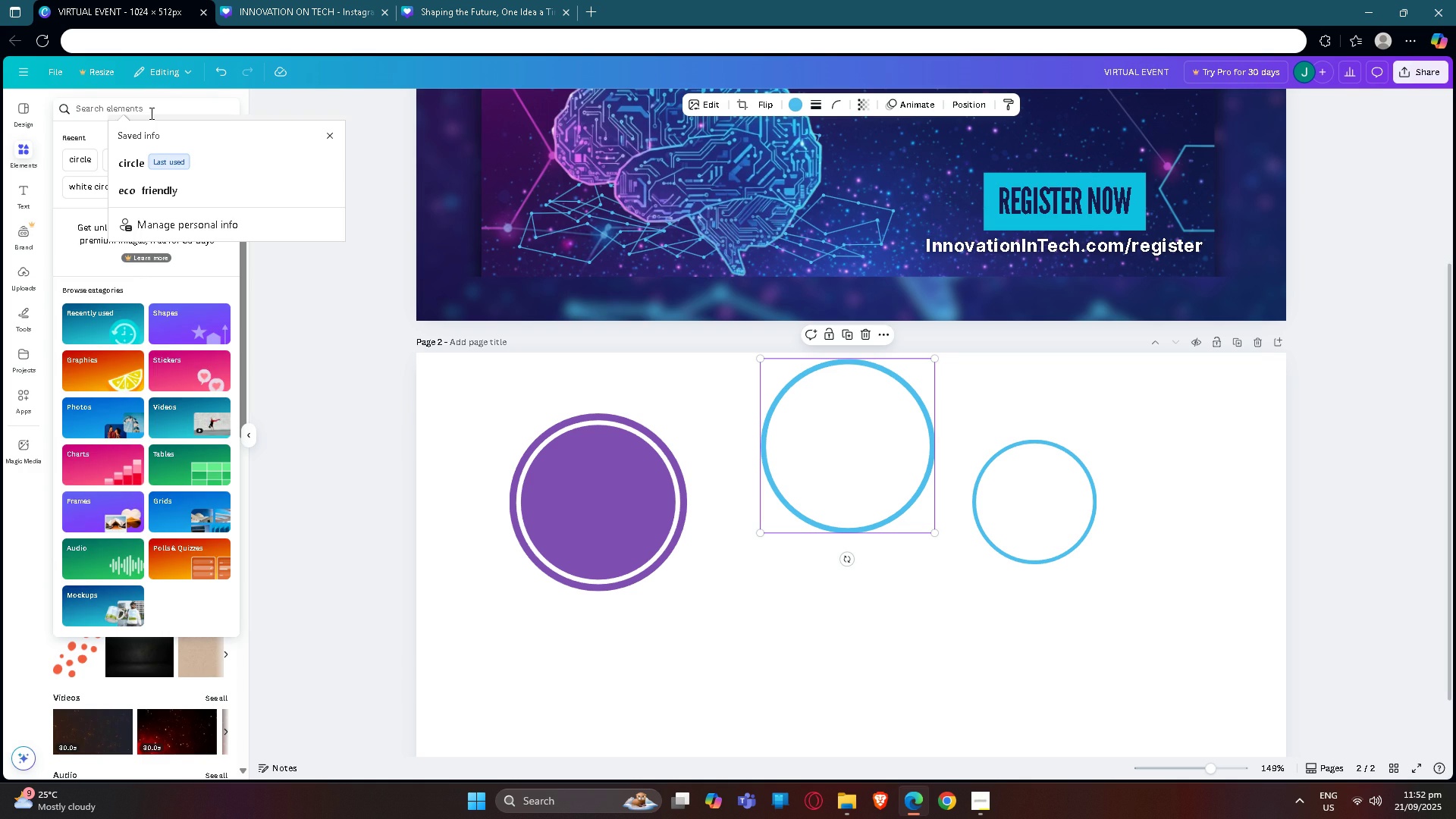 
type(cirlc)
key(Backspace)
key(Backspace)
type(cle)
 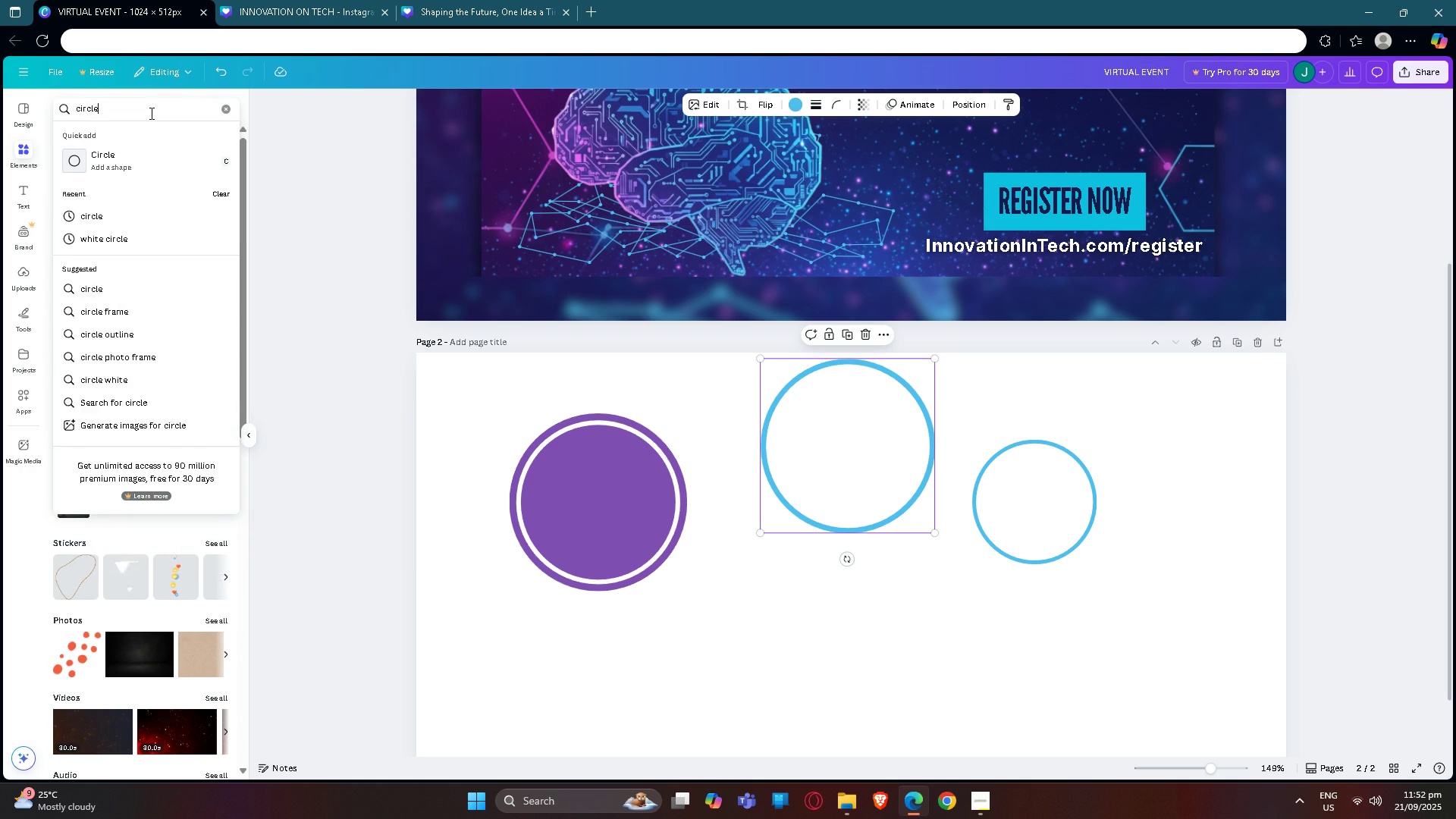 
key(Enter)
 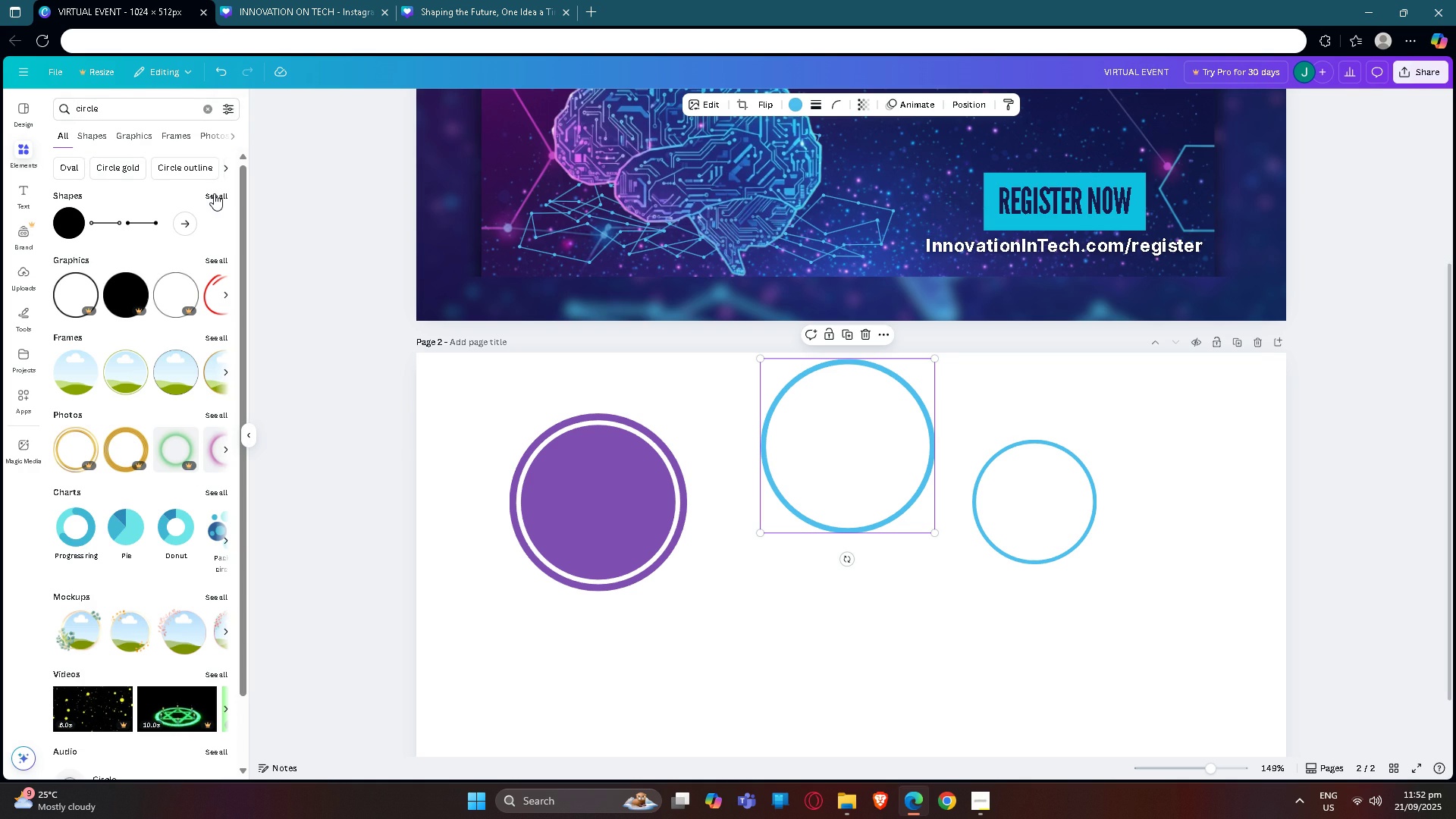 
left_click([75, 221])
 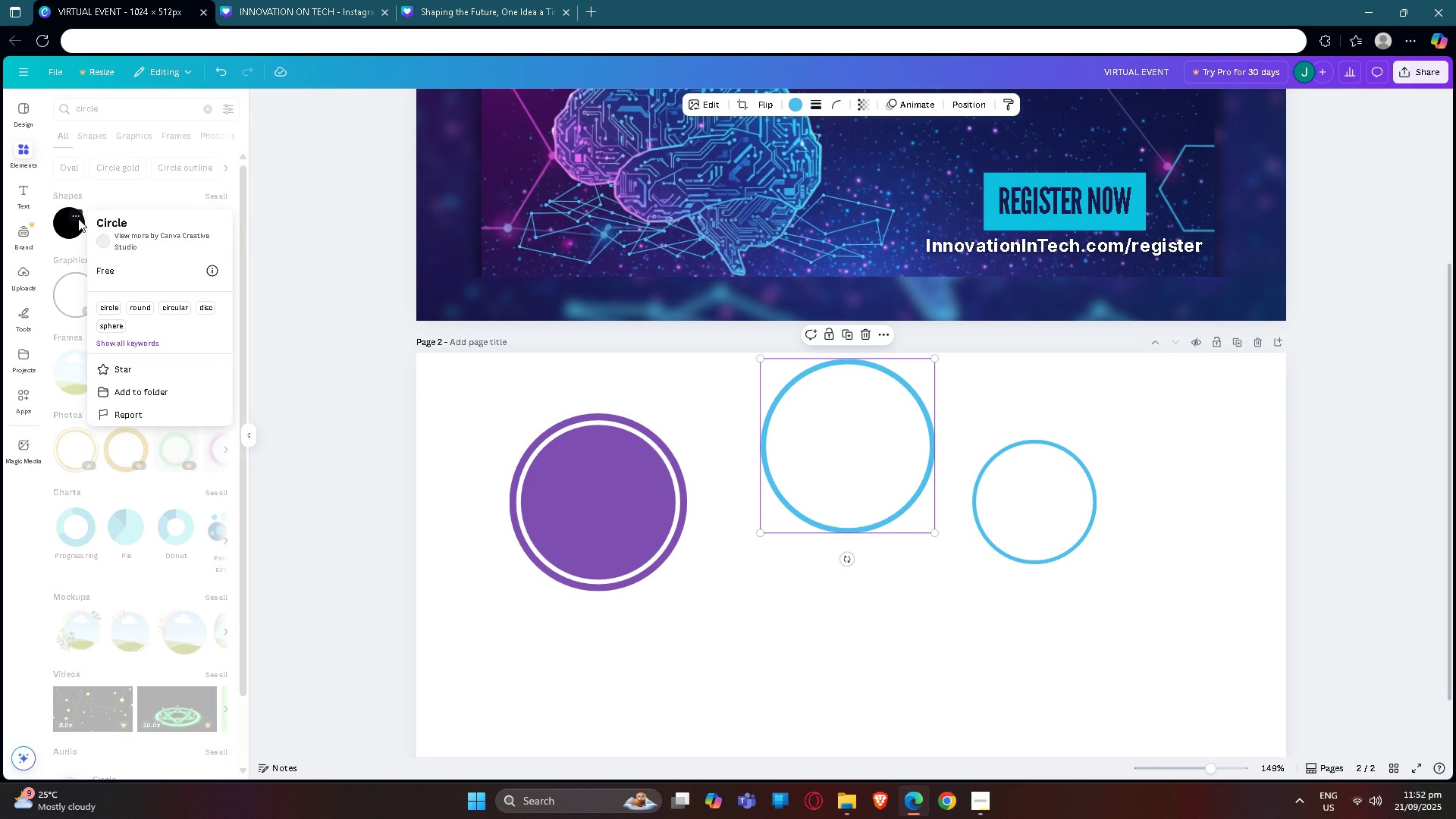 
left_click([55, 224])